 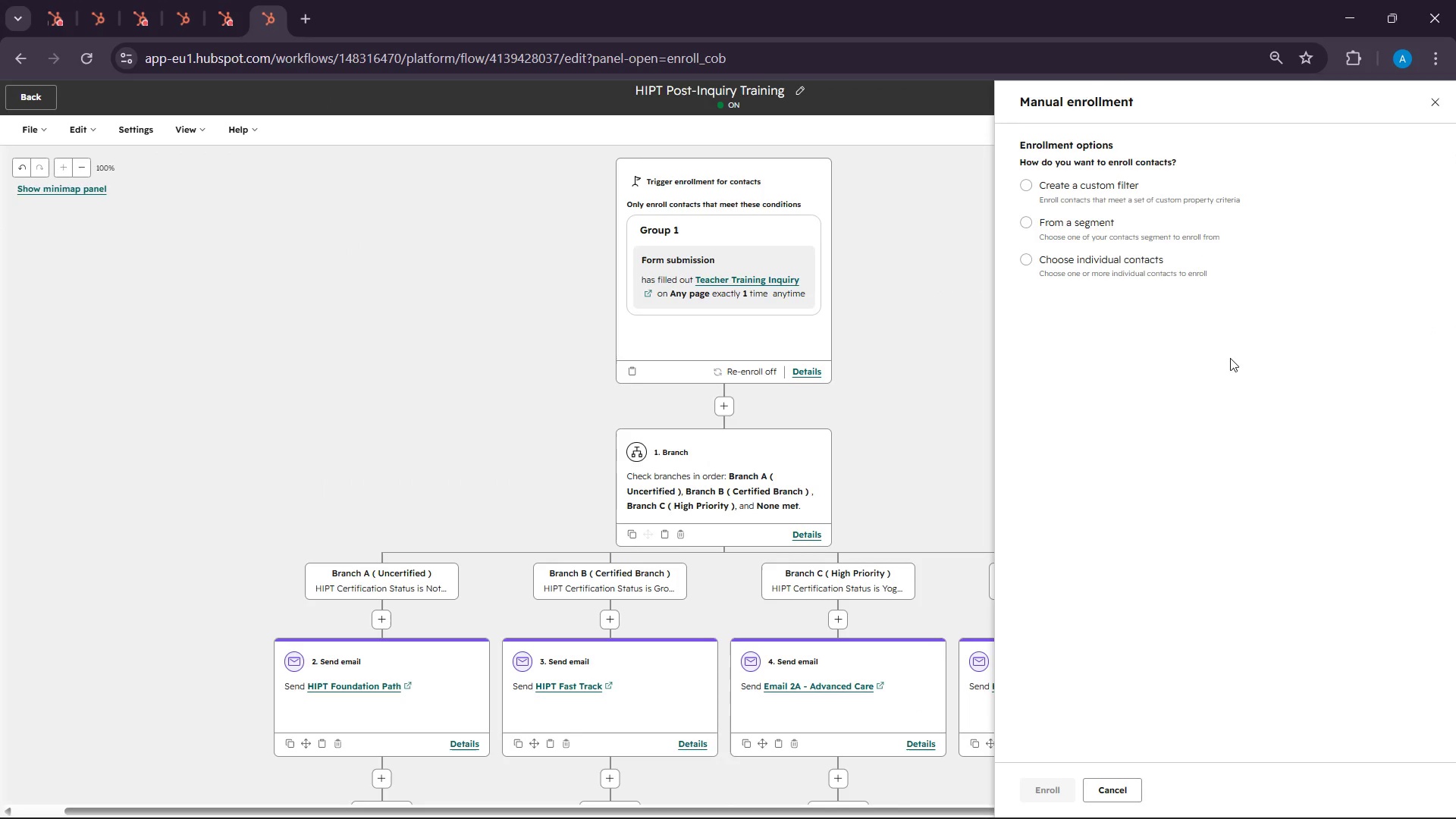 
left_click([1028, 234])
 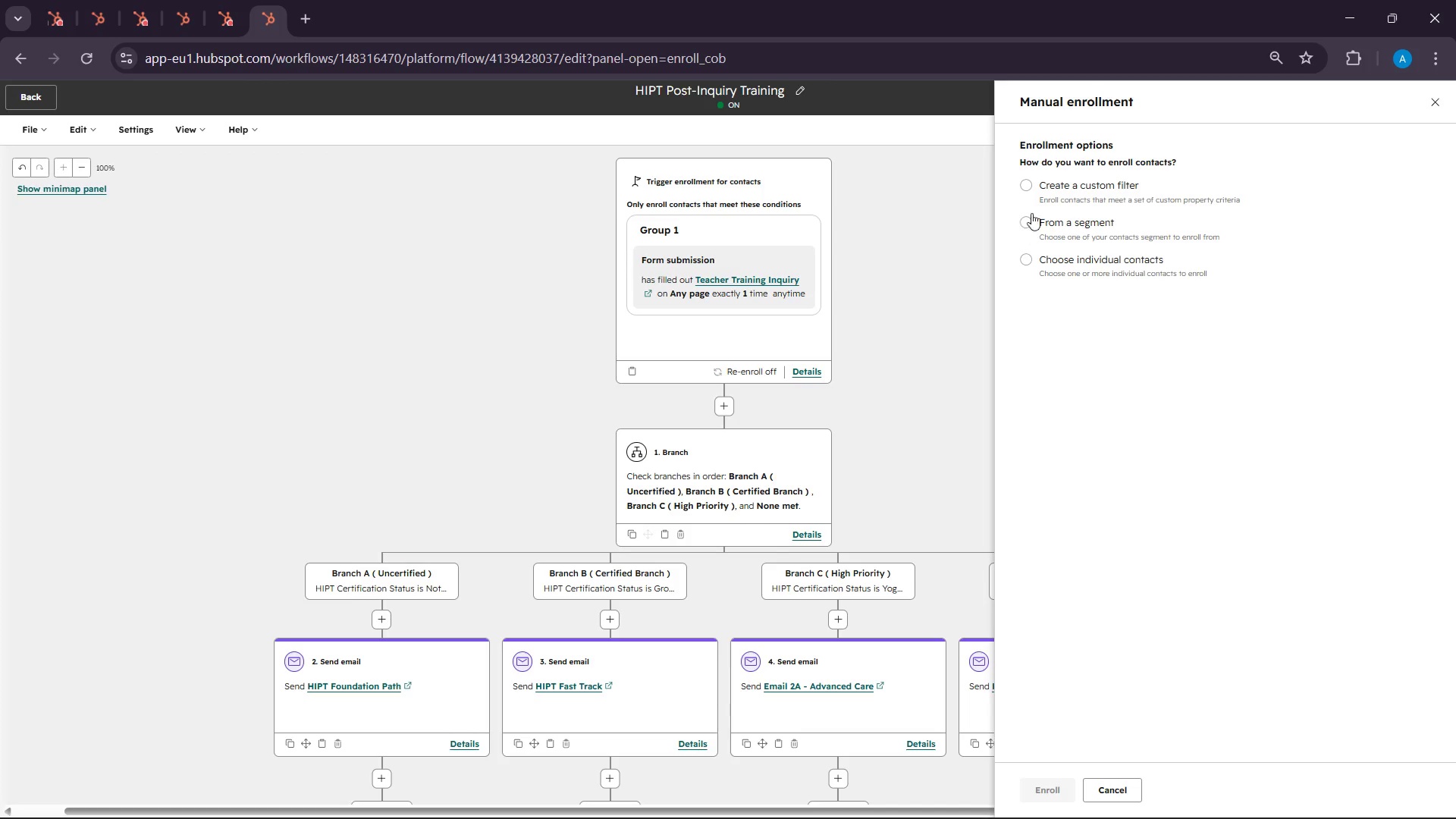 
left_click([1034, 220])
 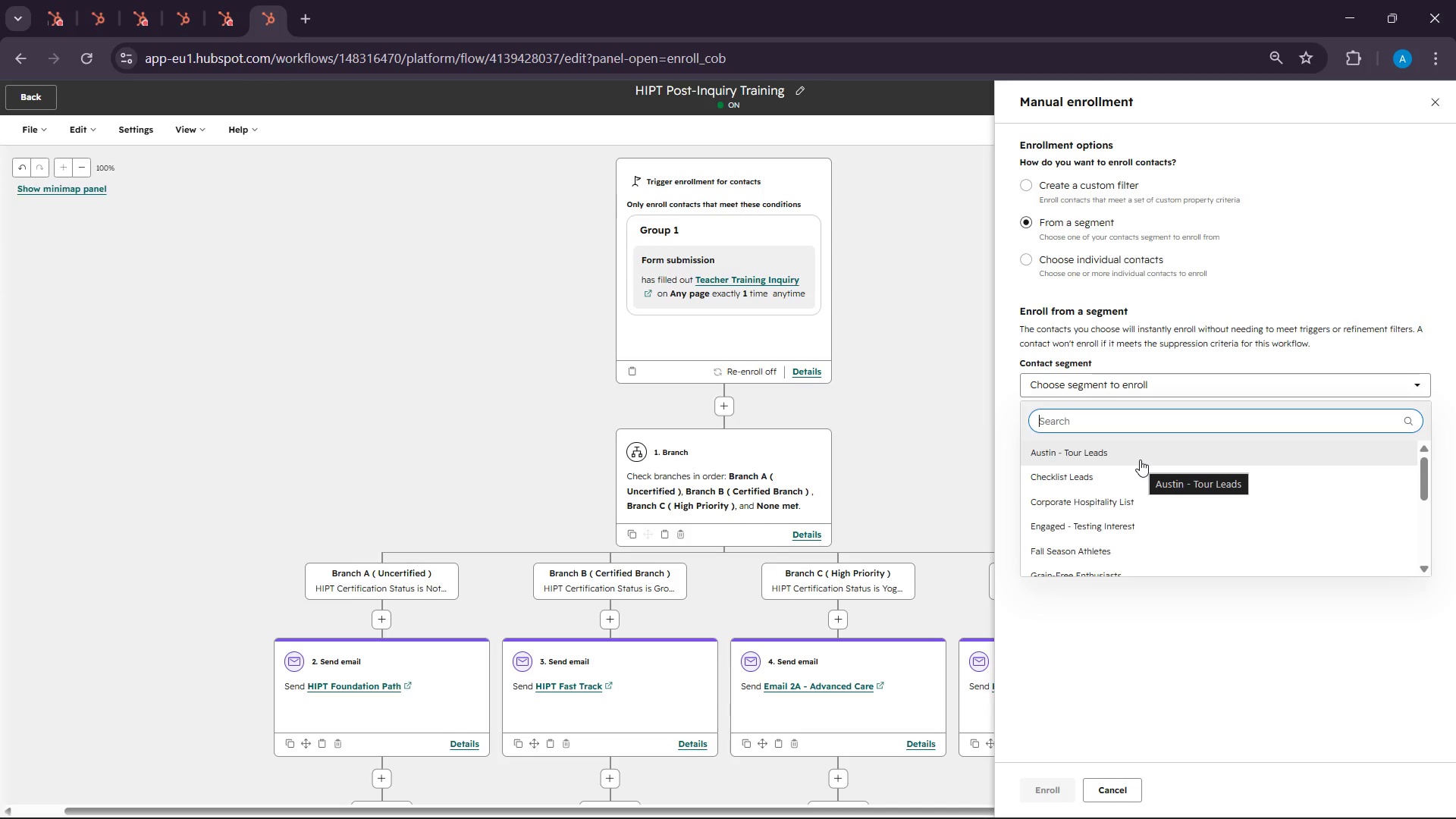 
left_click([1140, 460])
 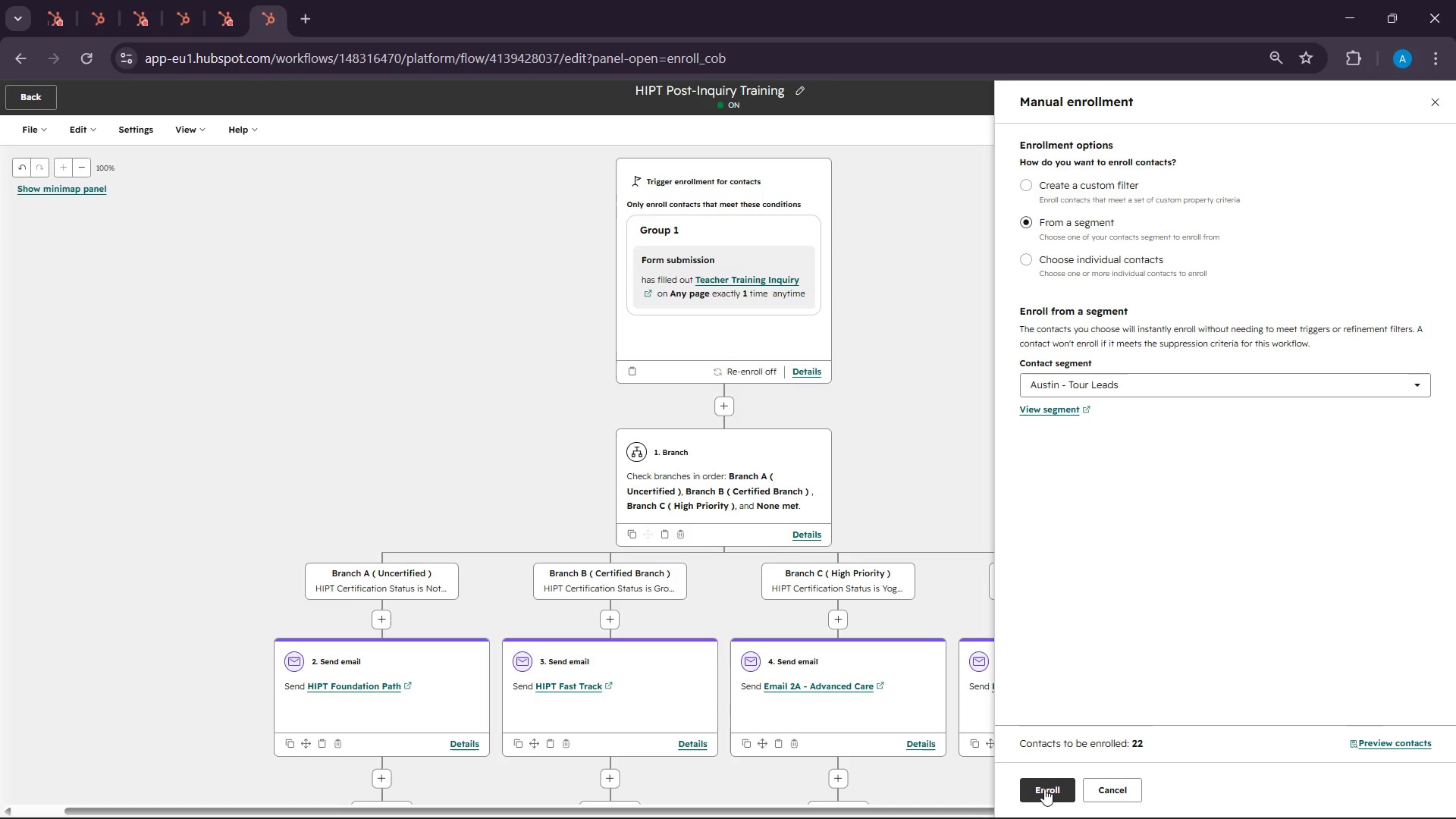 
left_click([1044, 789])
 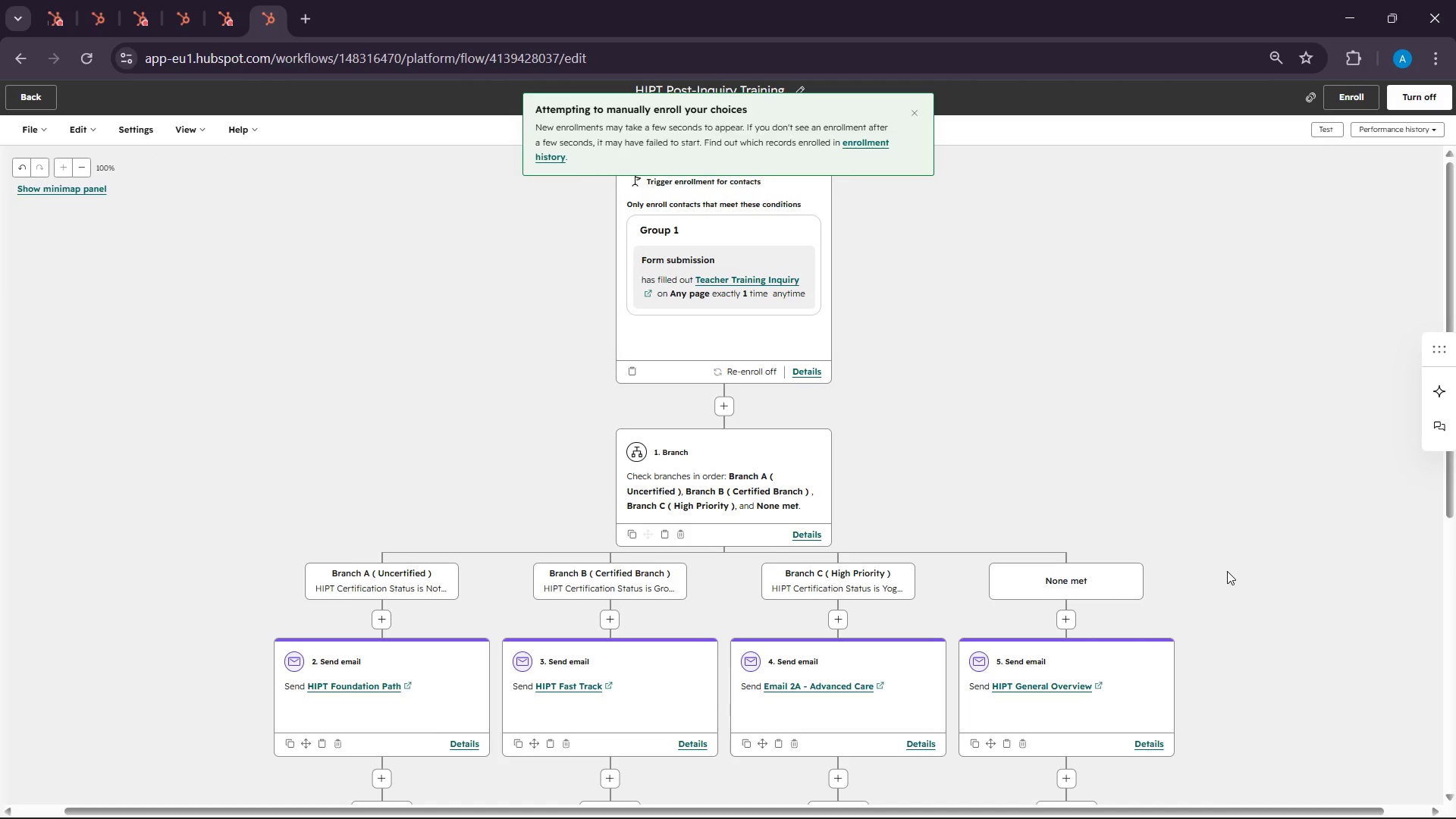 
wait(19.74)
 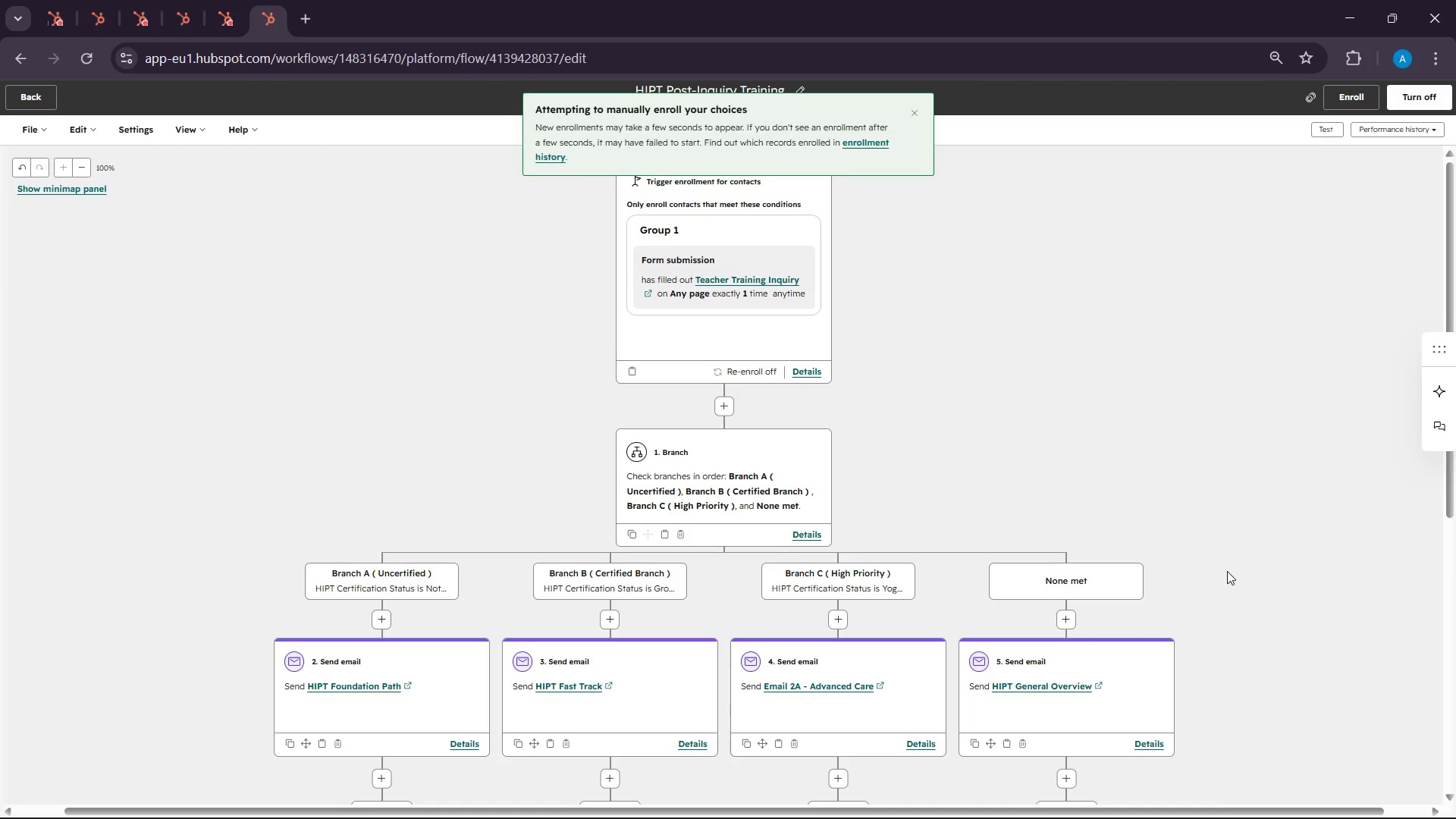 
left_click([871, 136])
 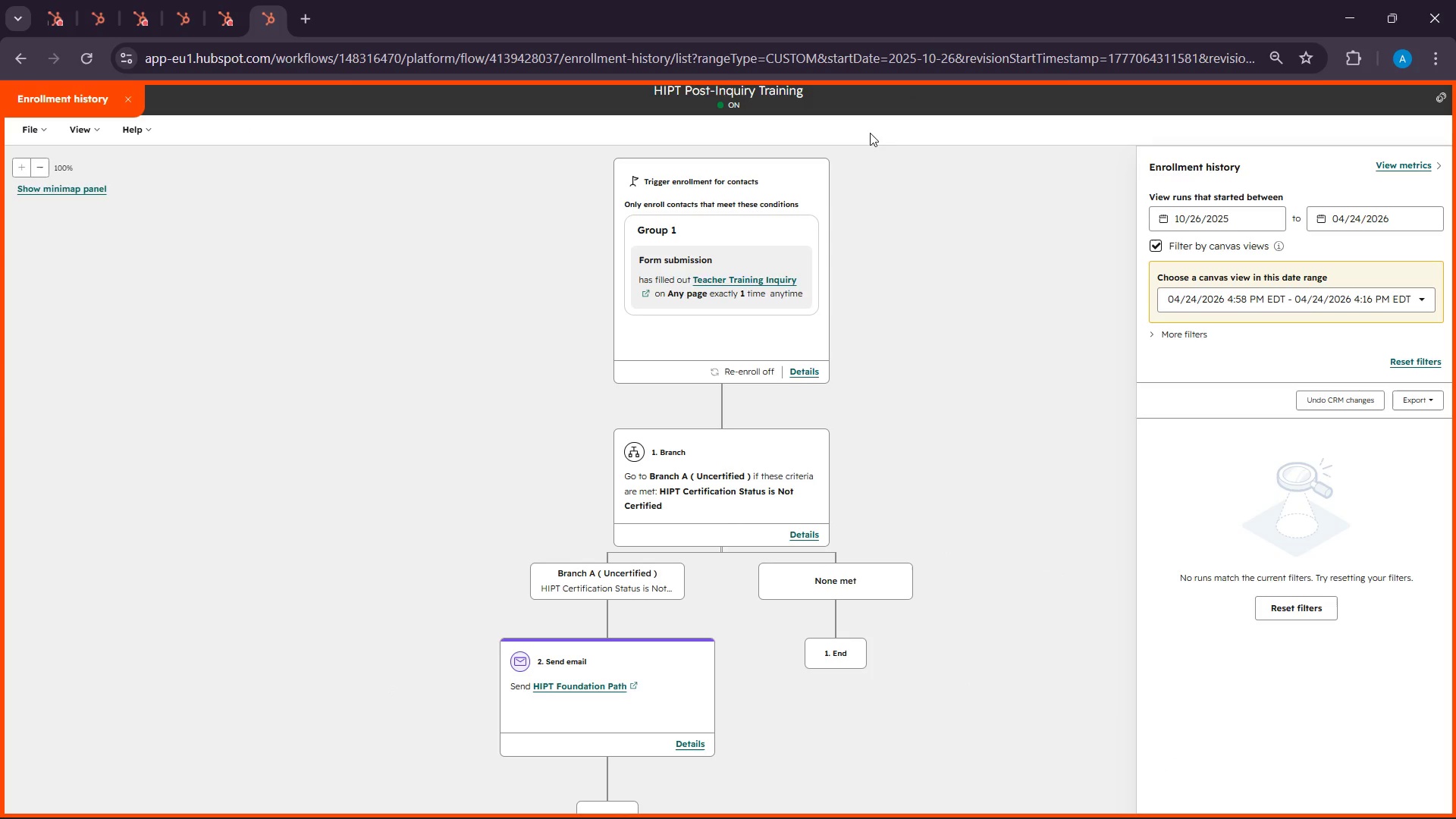 